 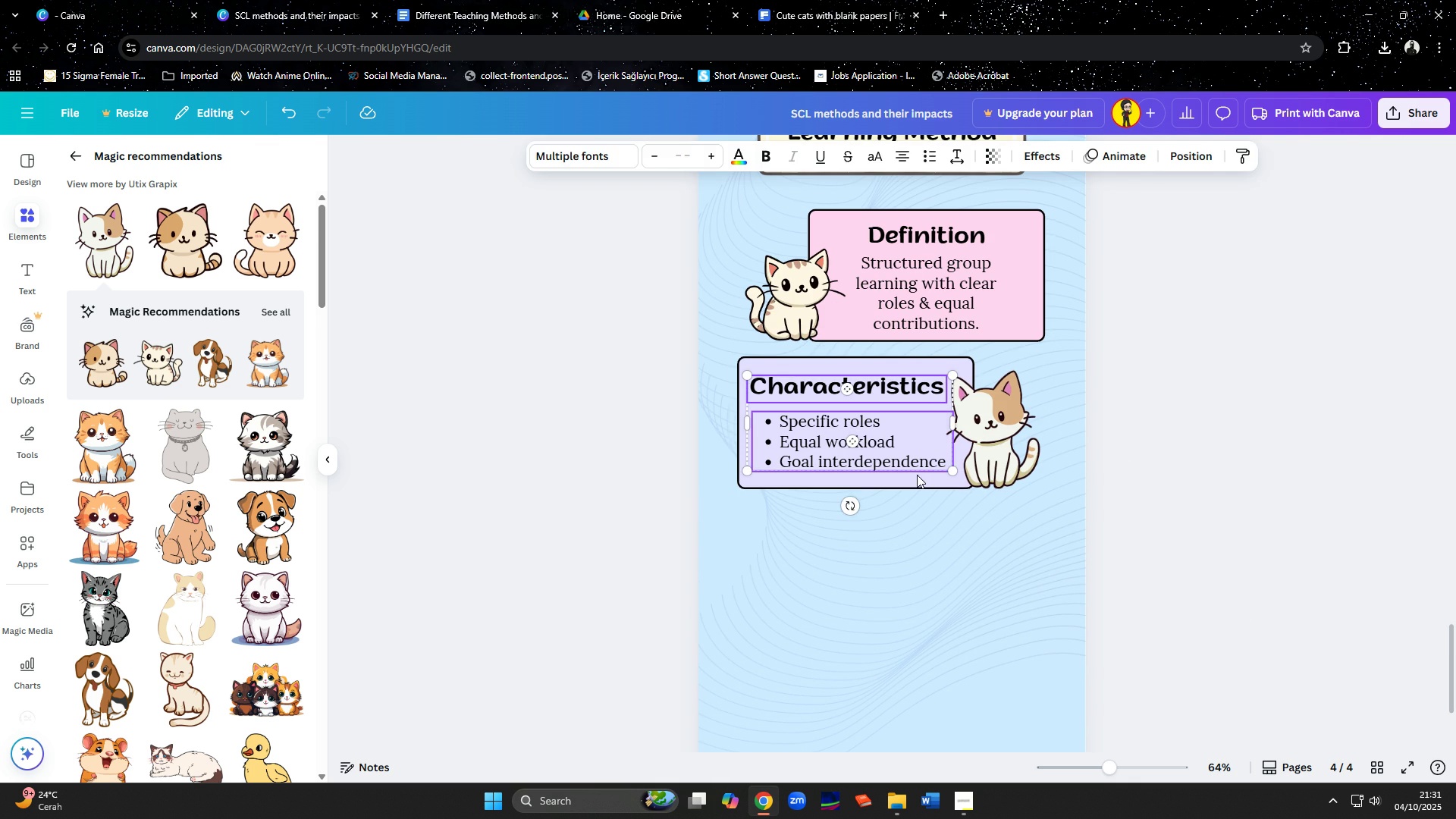 
left_click([919, 481])
 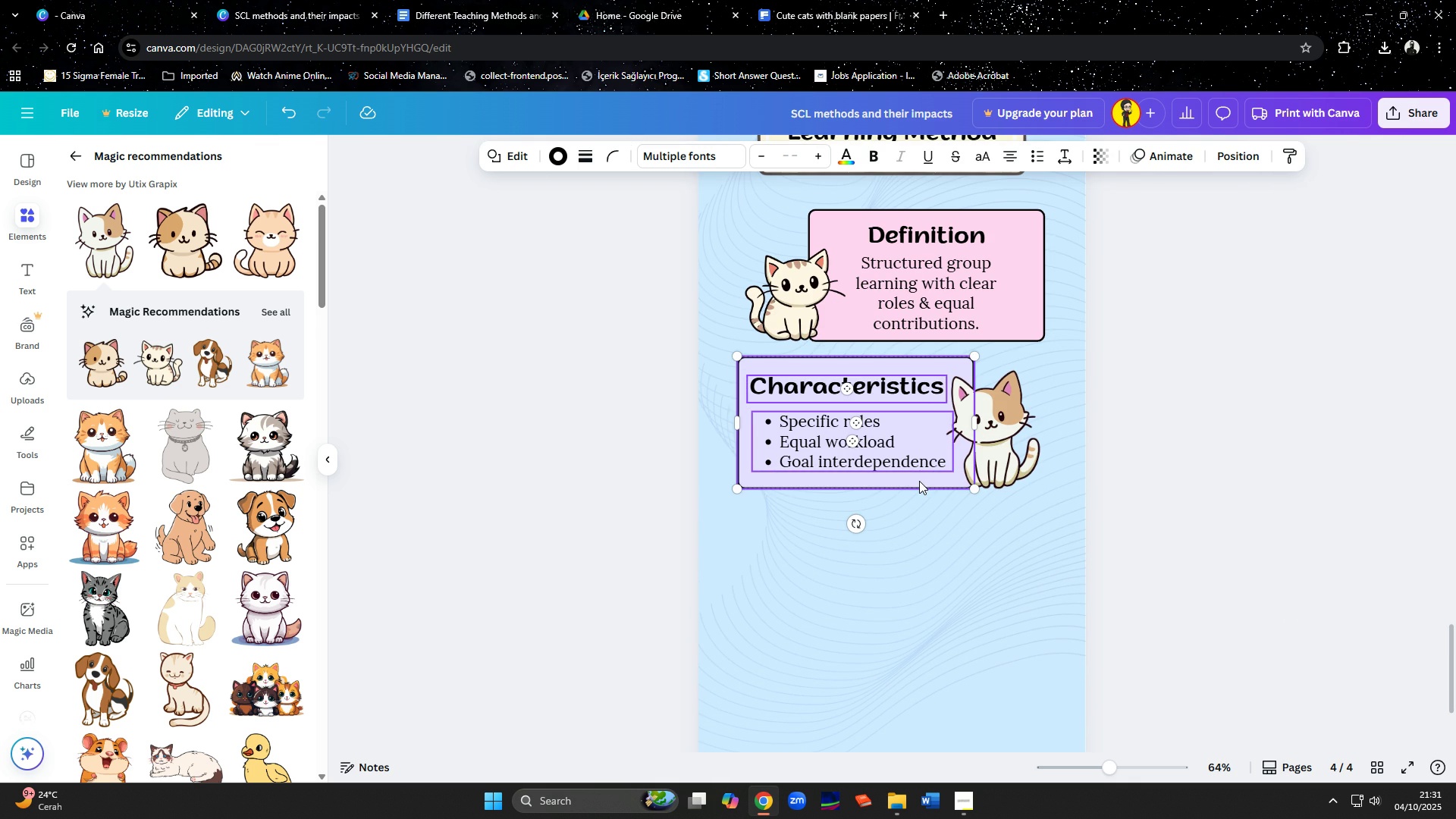 
key(Shift+ShiftLeft)
 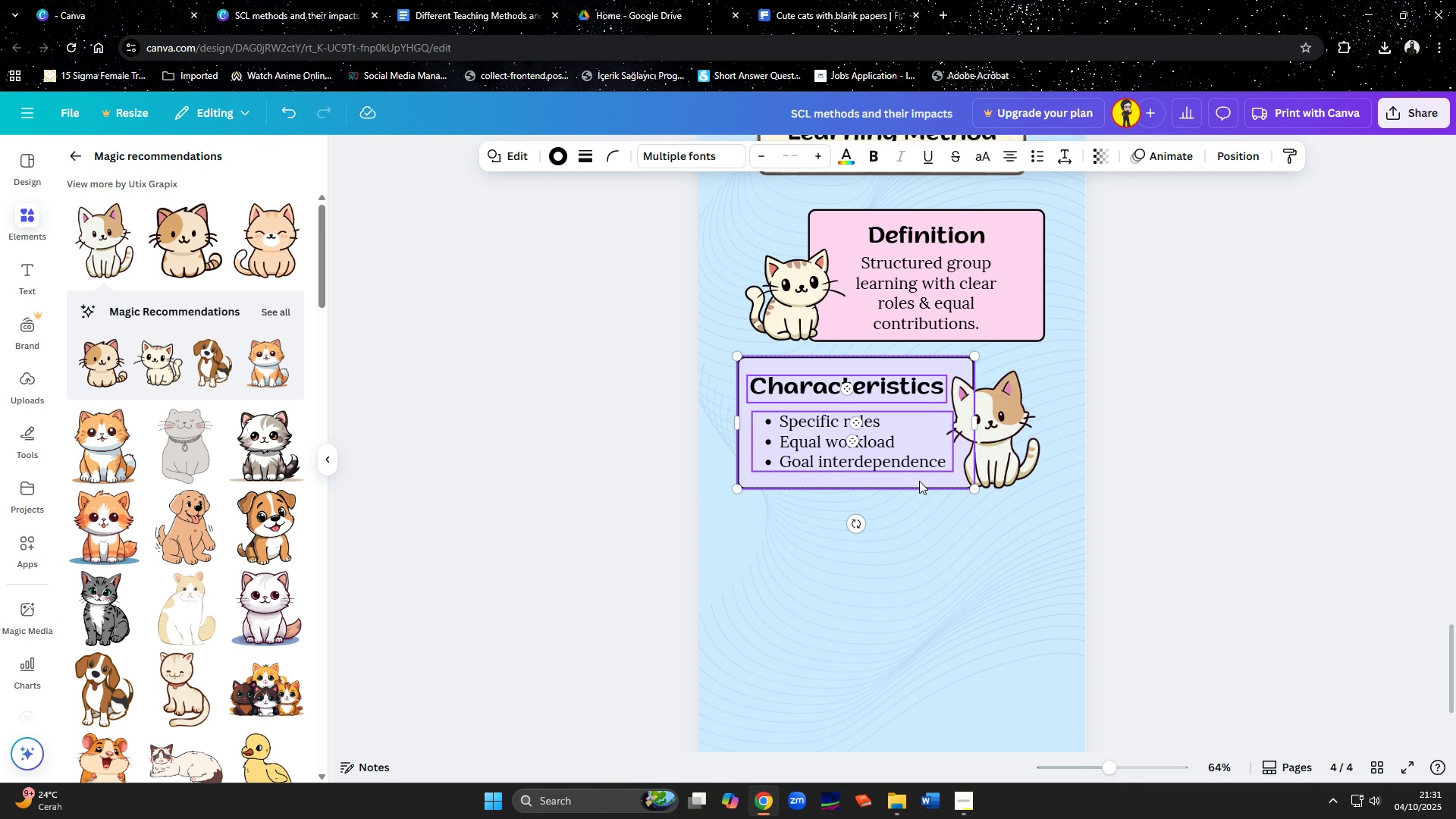 
key(Shift+ShiftLeft)
 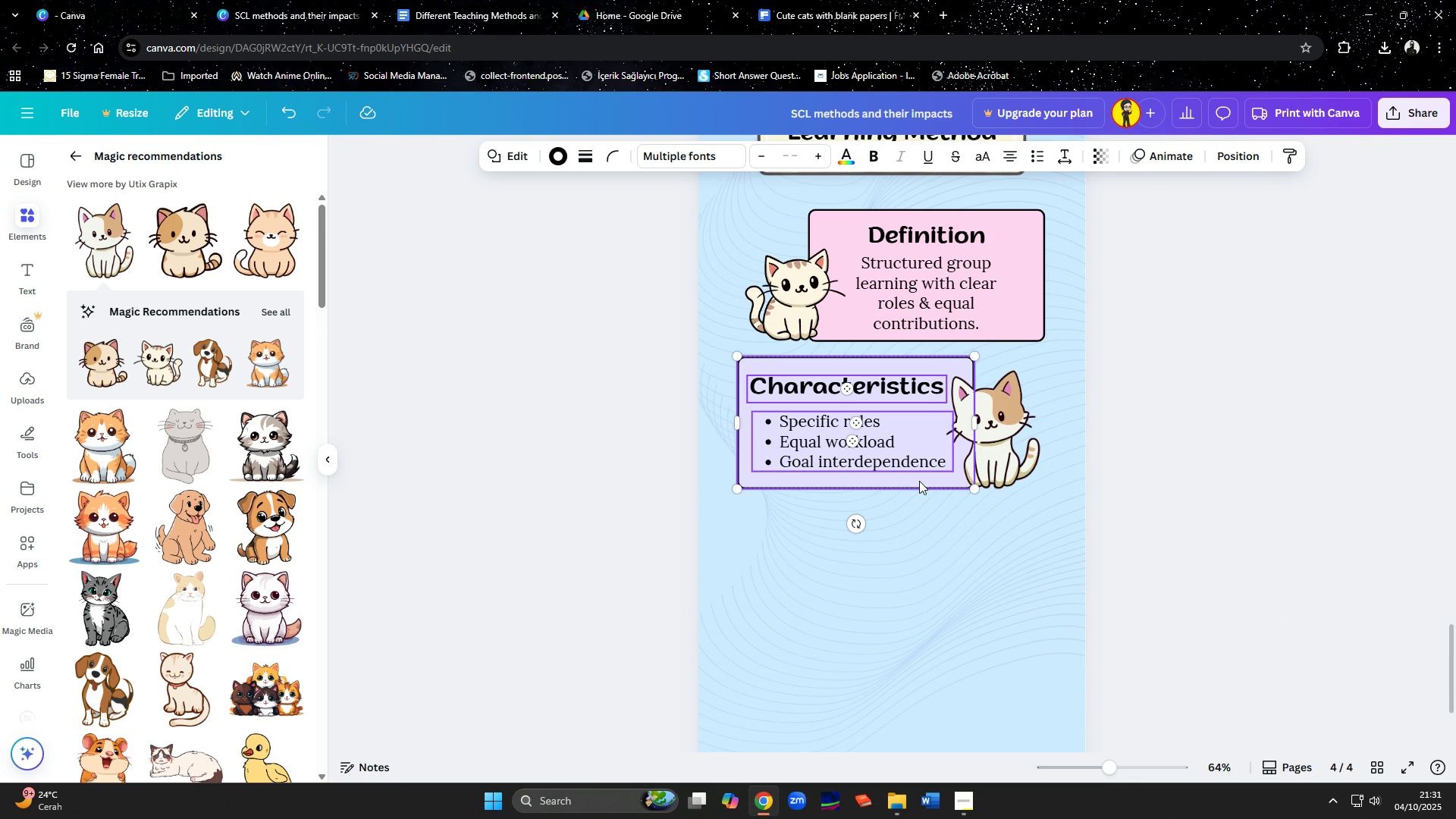 
key(Shift+ShiftLeft)
 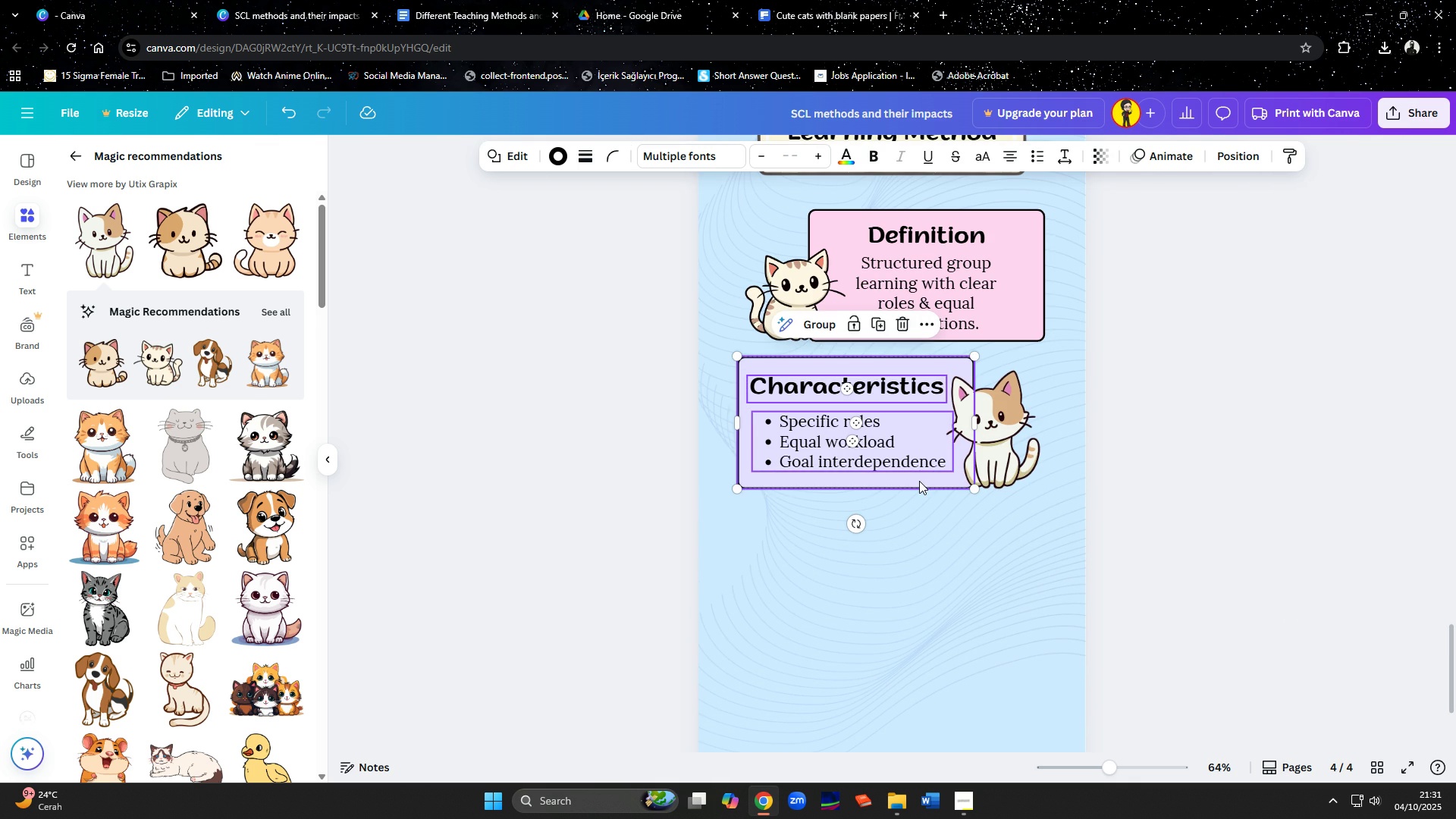 
key(Shift+ShiftLeft)
 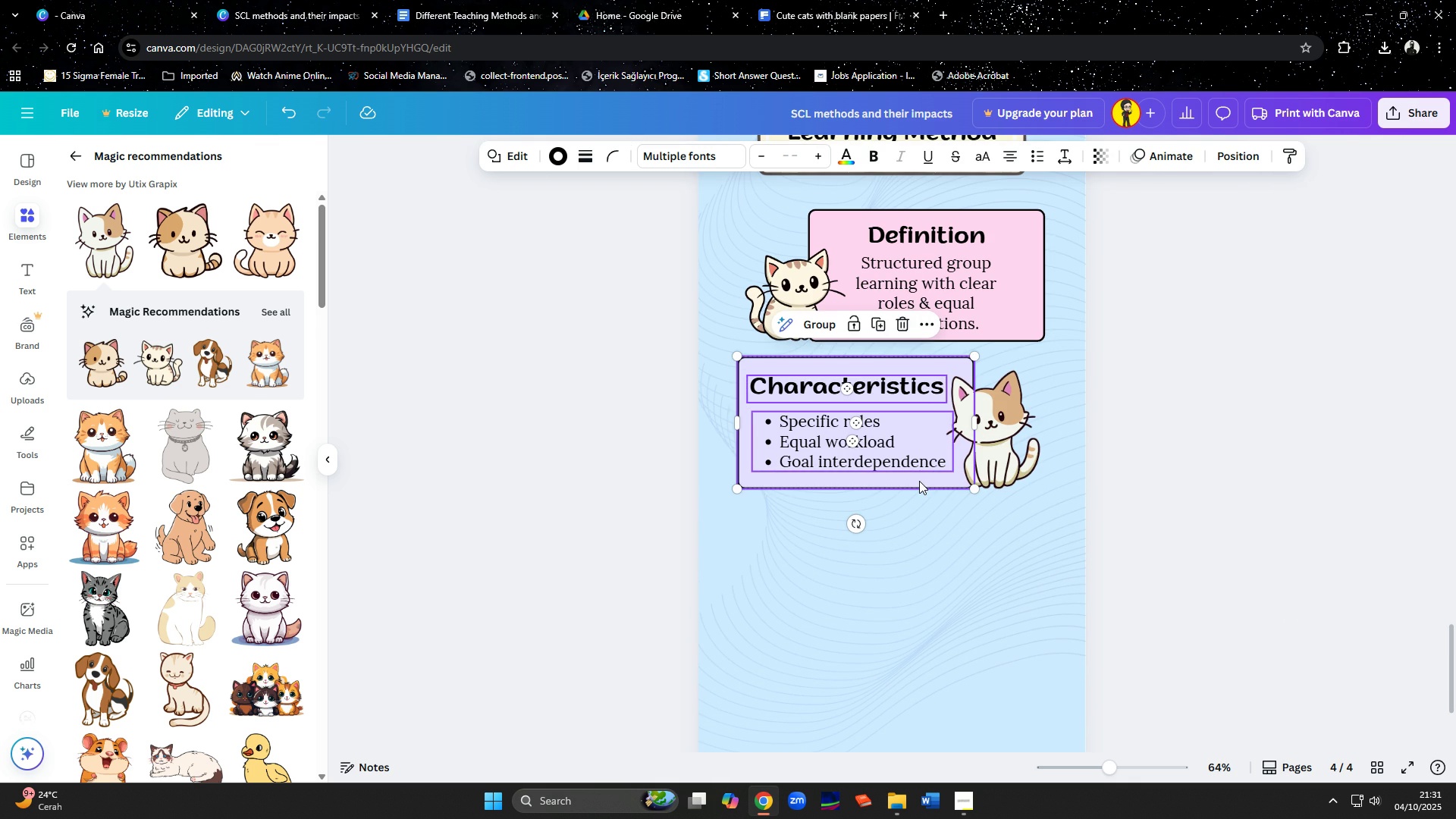 
key(Shift+ShiftLeft)
 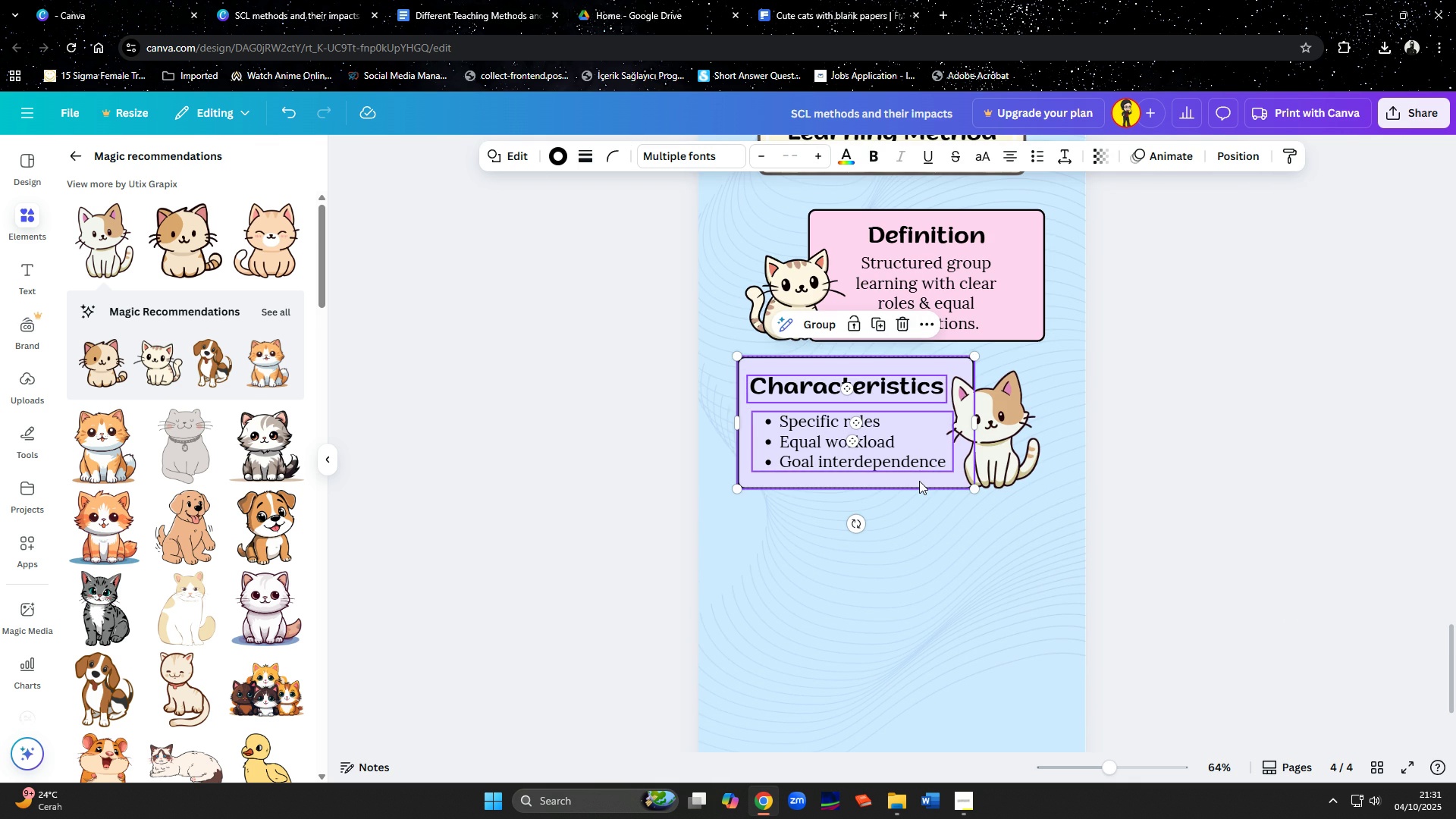 
key(Shift+ShiftLeft)
 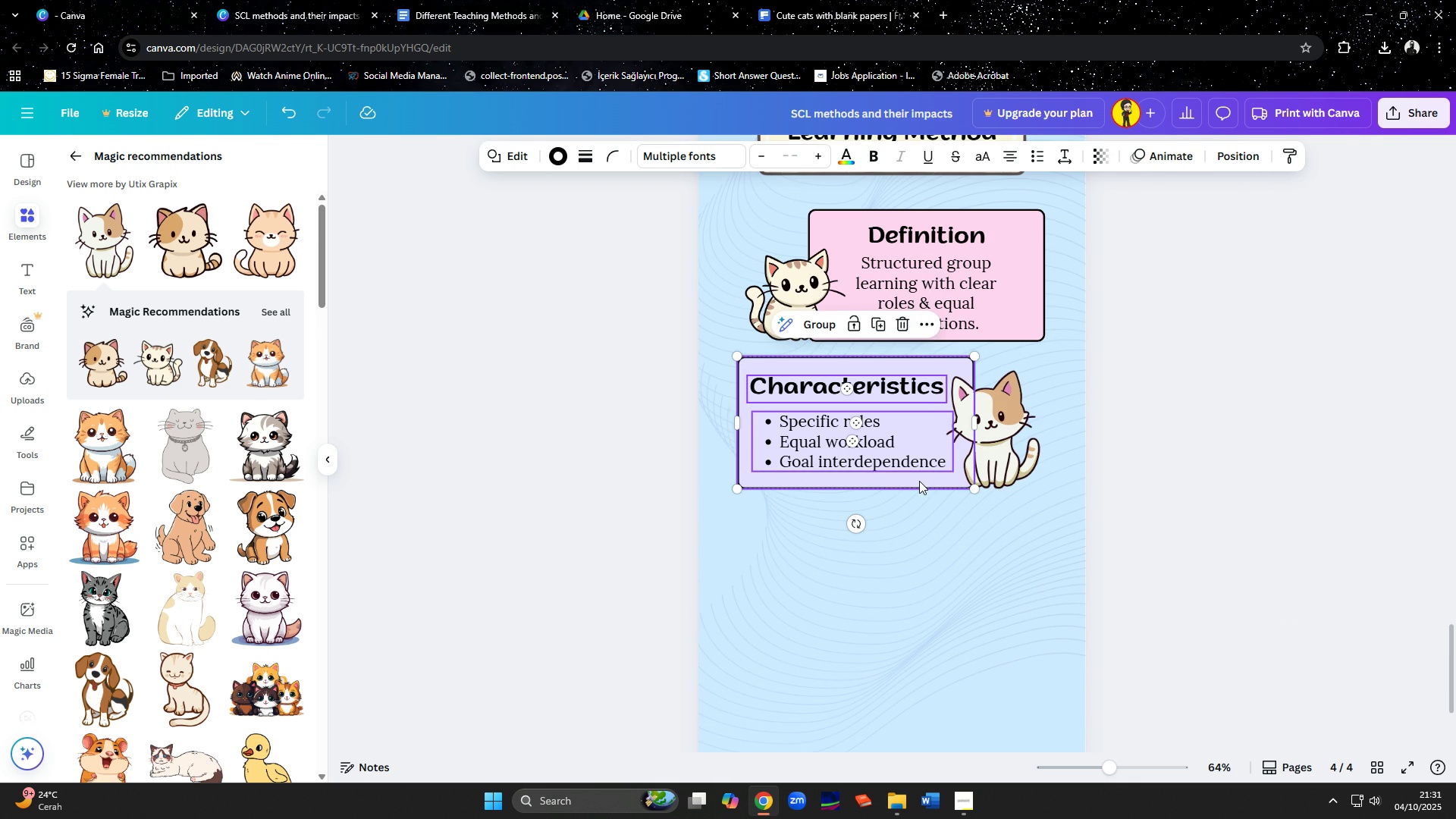 
key(Shift+ShiftLeft)
 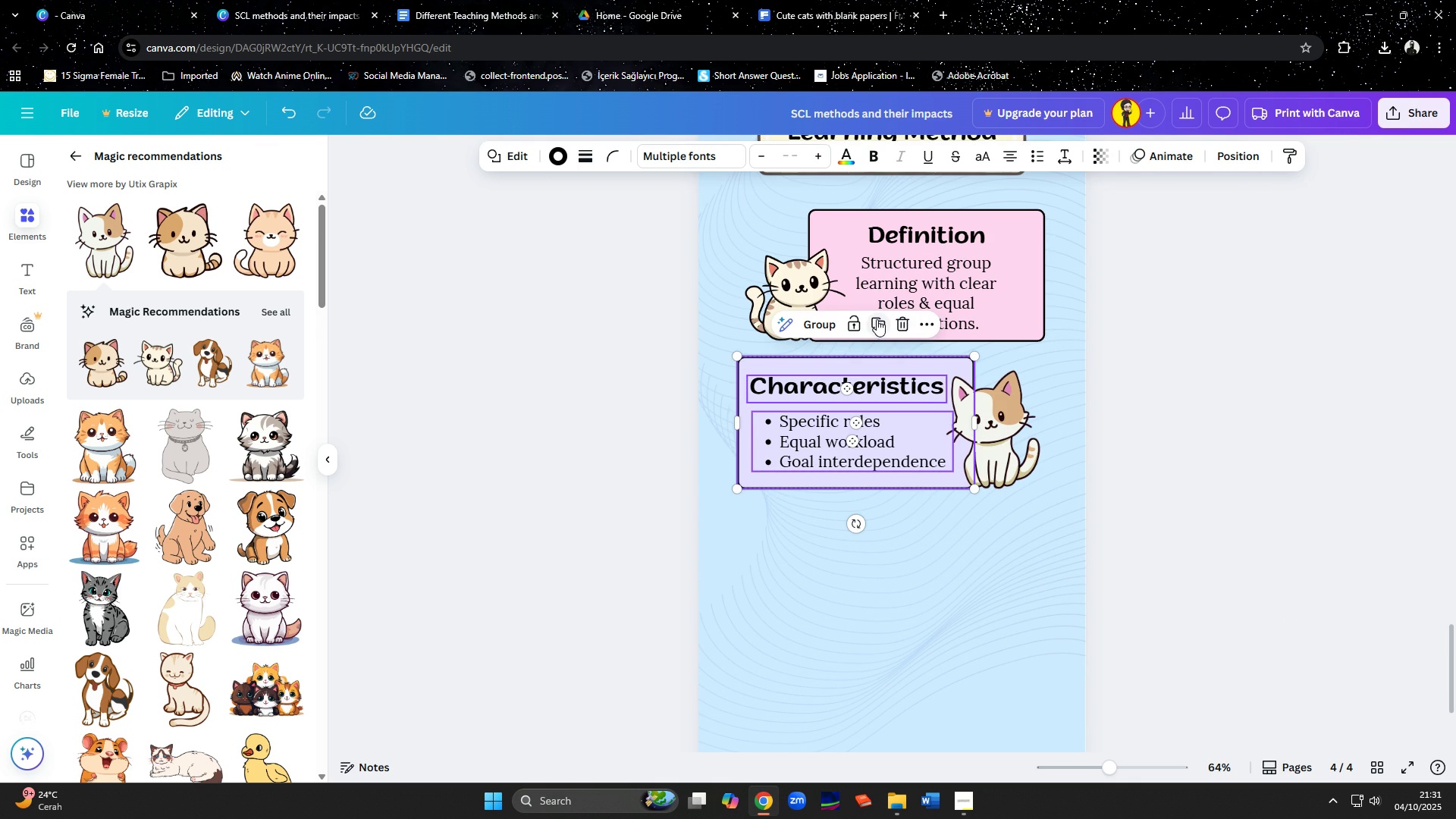 
left_click([877, 319])
 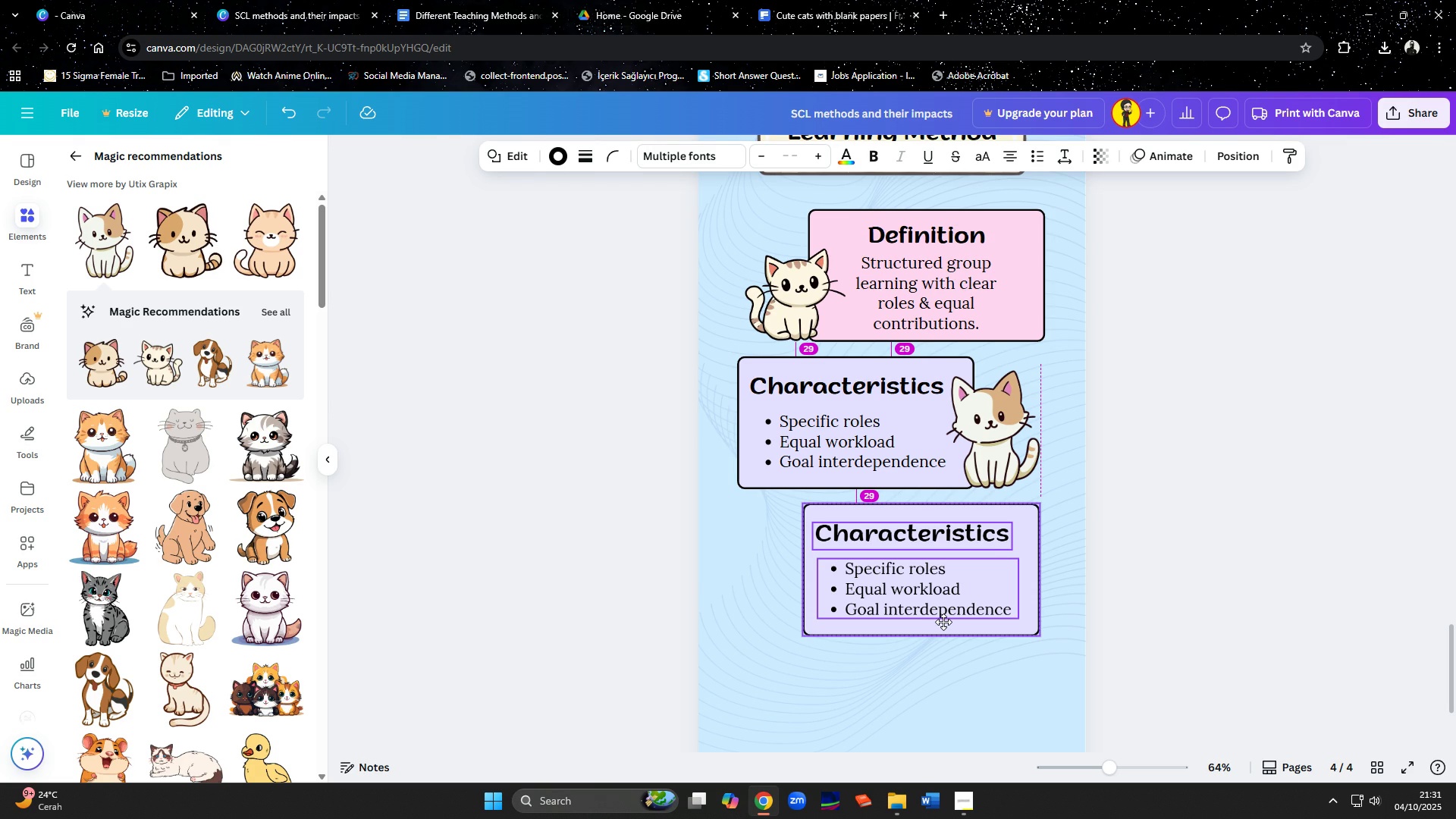 
wait(8.54)
 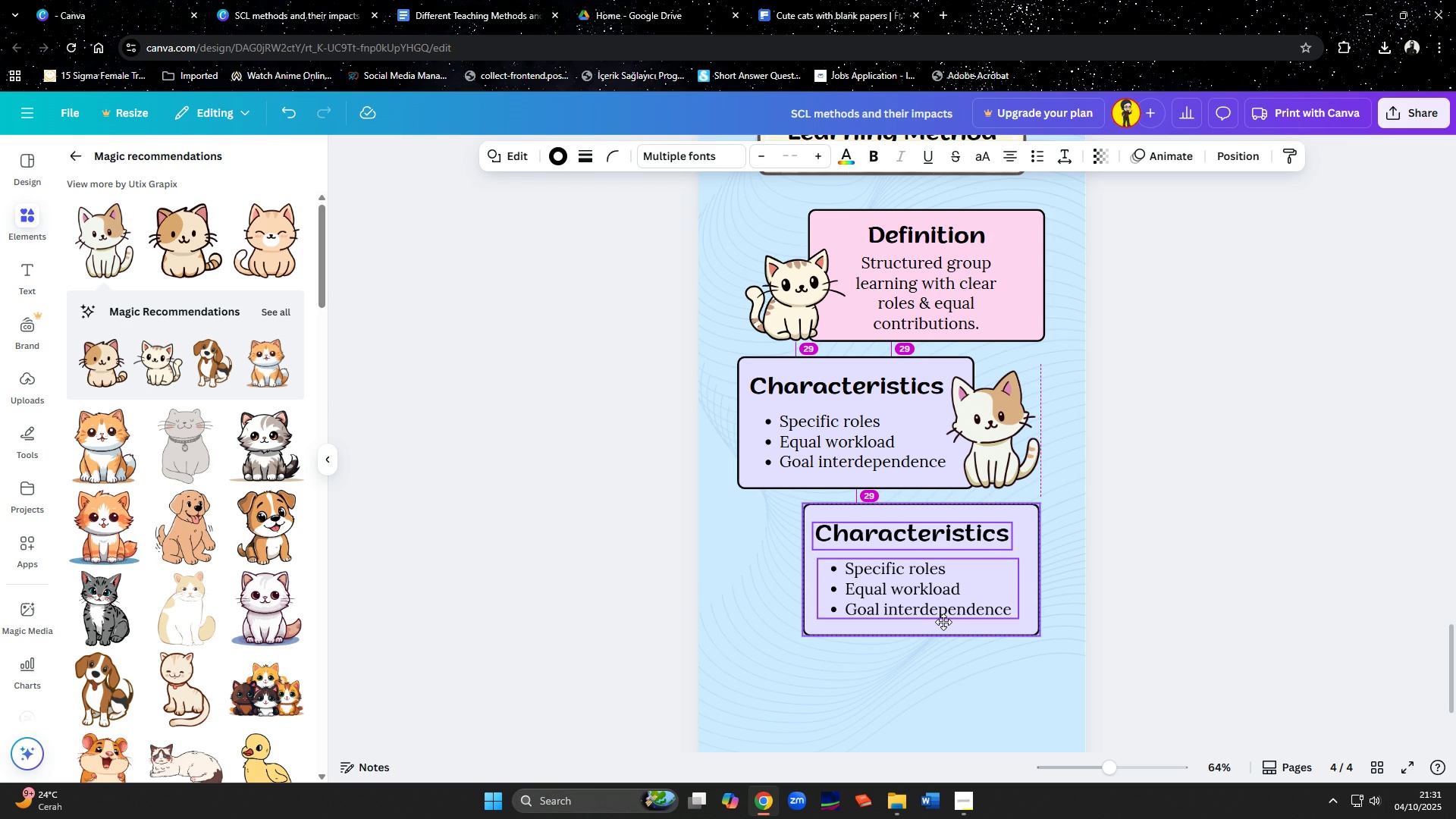 
scroll: coordinate [926, 413], scroll_direction: up, amount: 4.0
 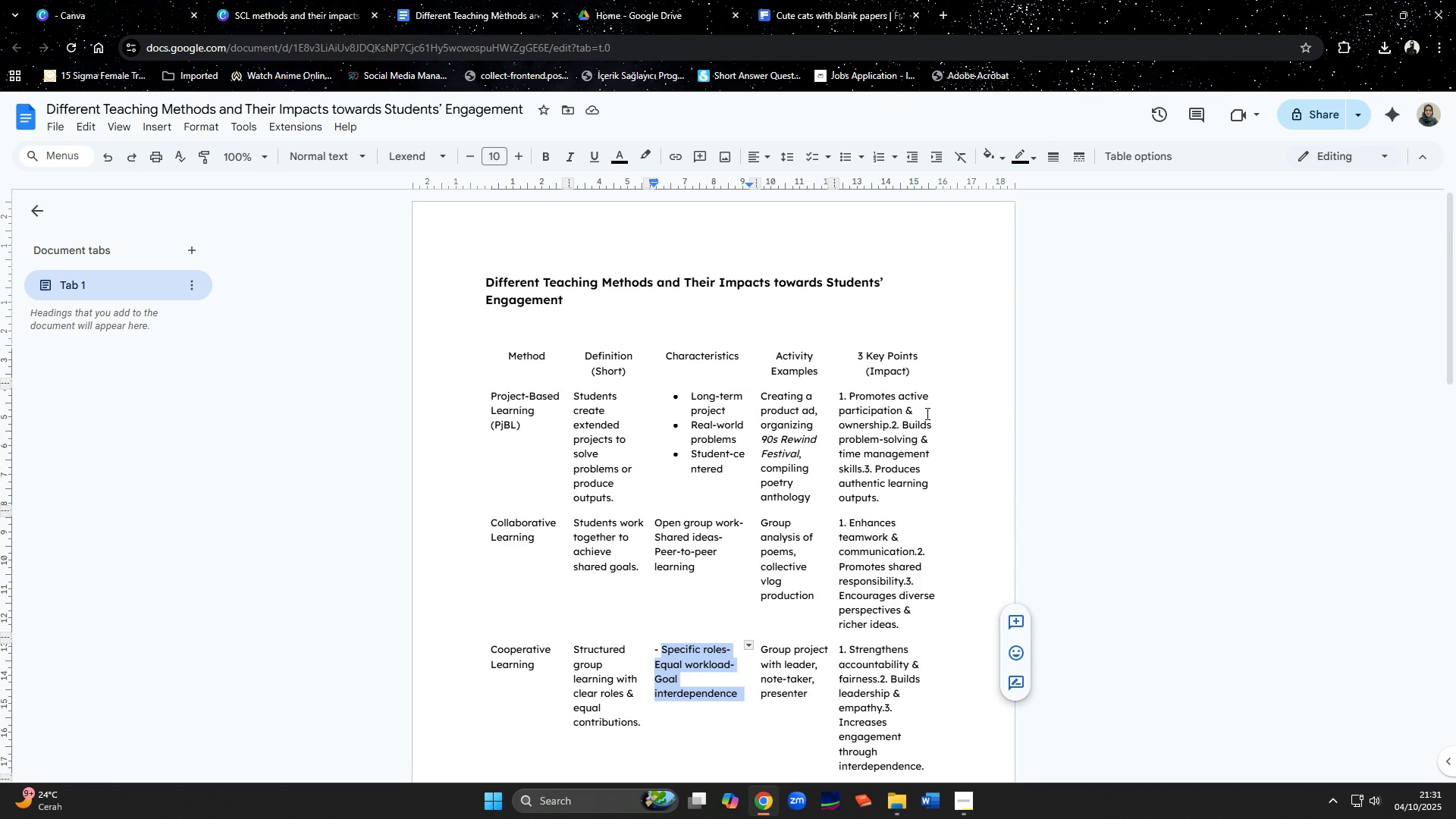 
scroll: coordinate [716, 350], scroll_direction: down, amount: 3.0
 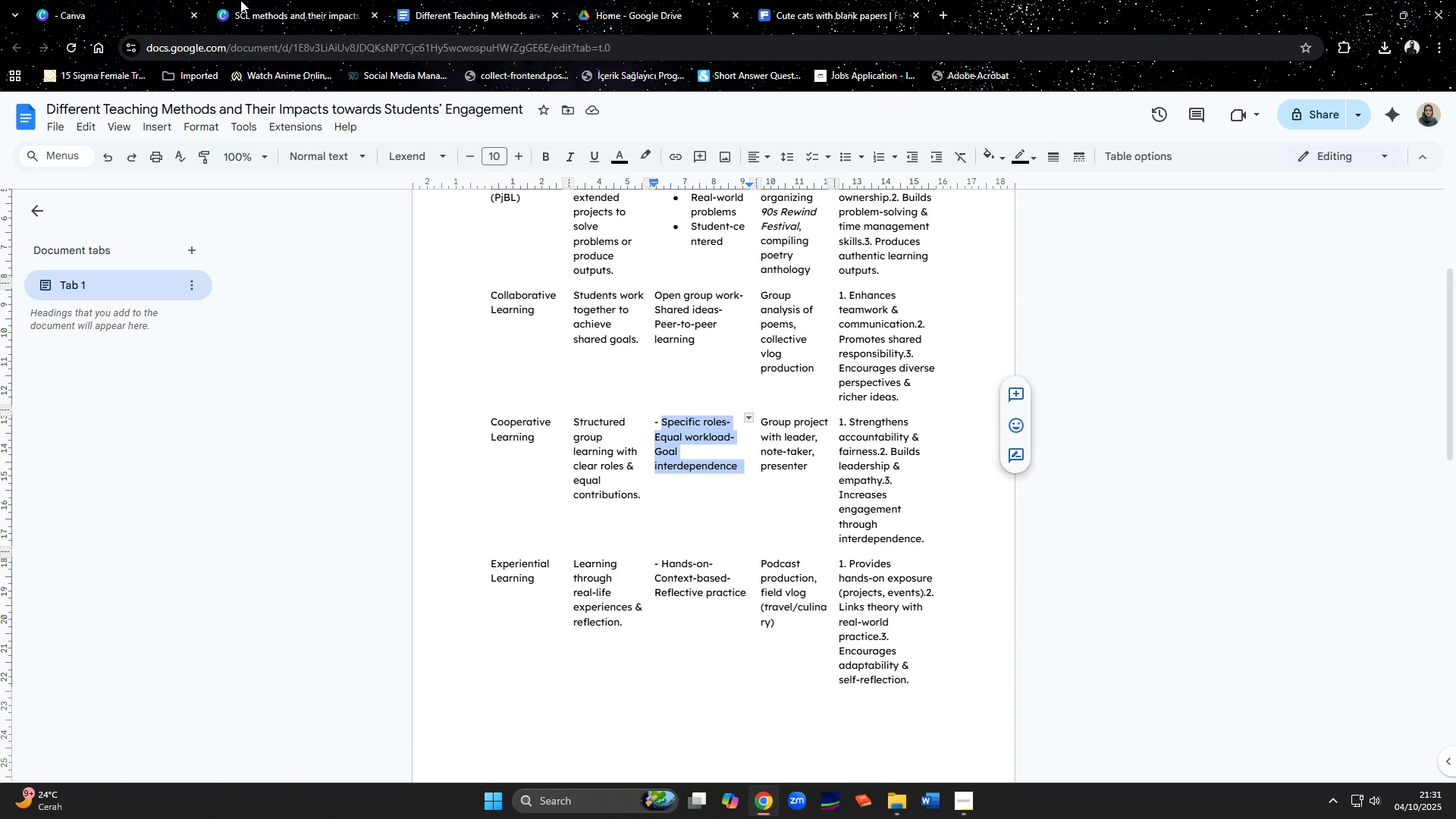 
left_click([240, 0])
 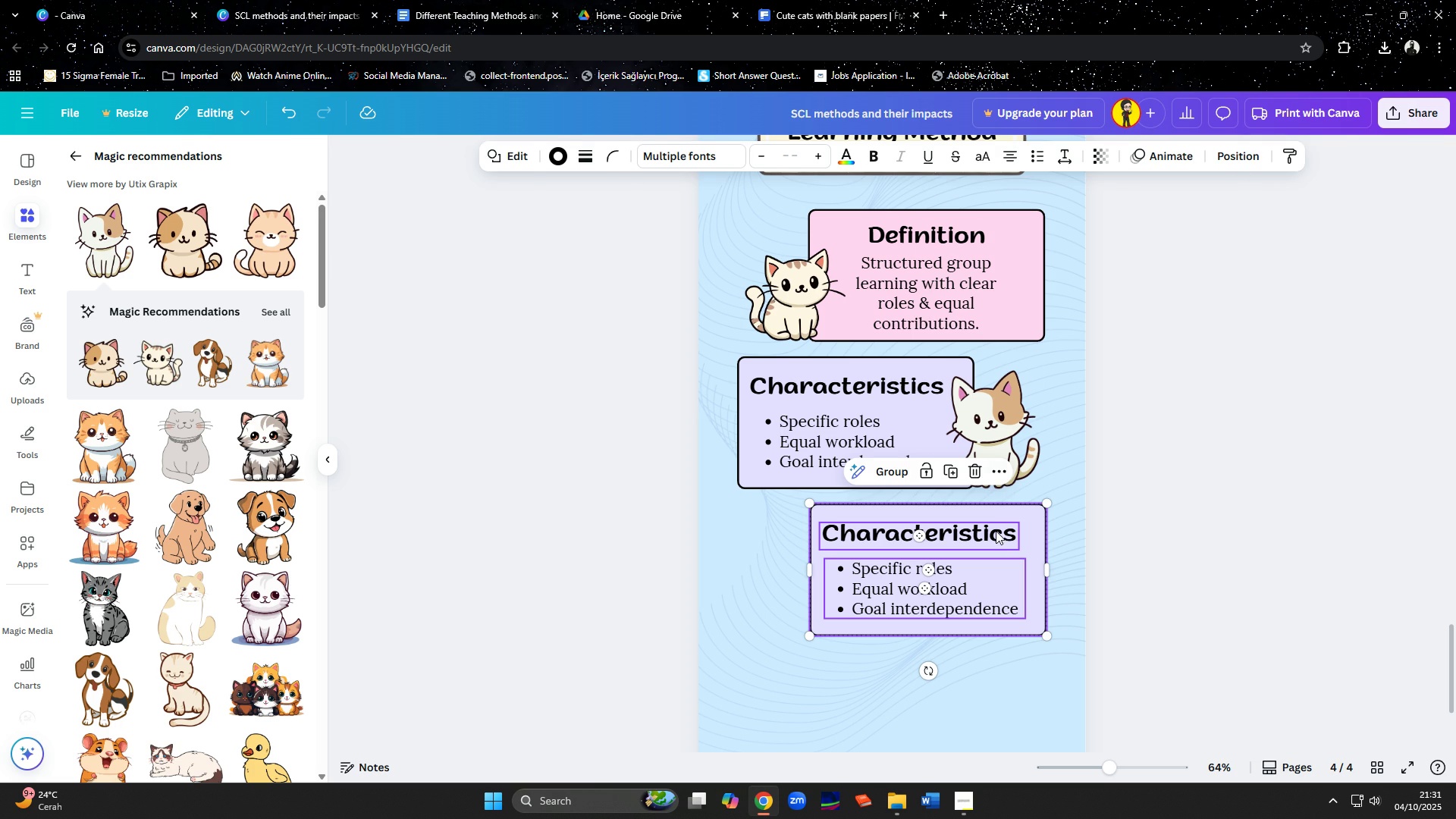 
double_click([996, 531])